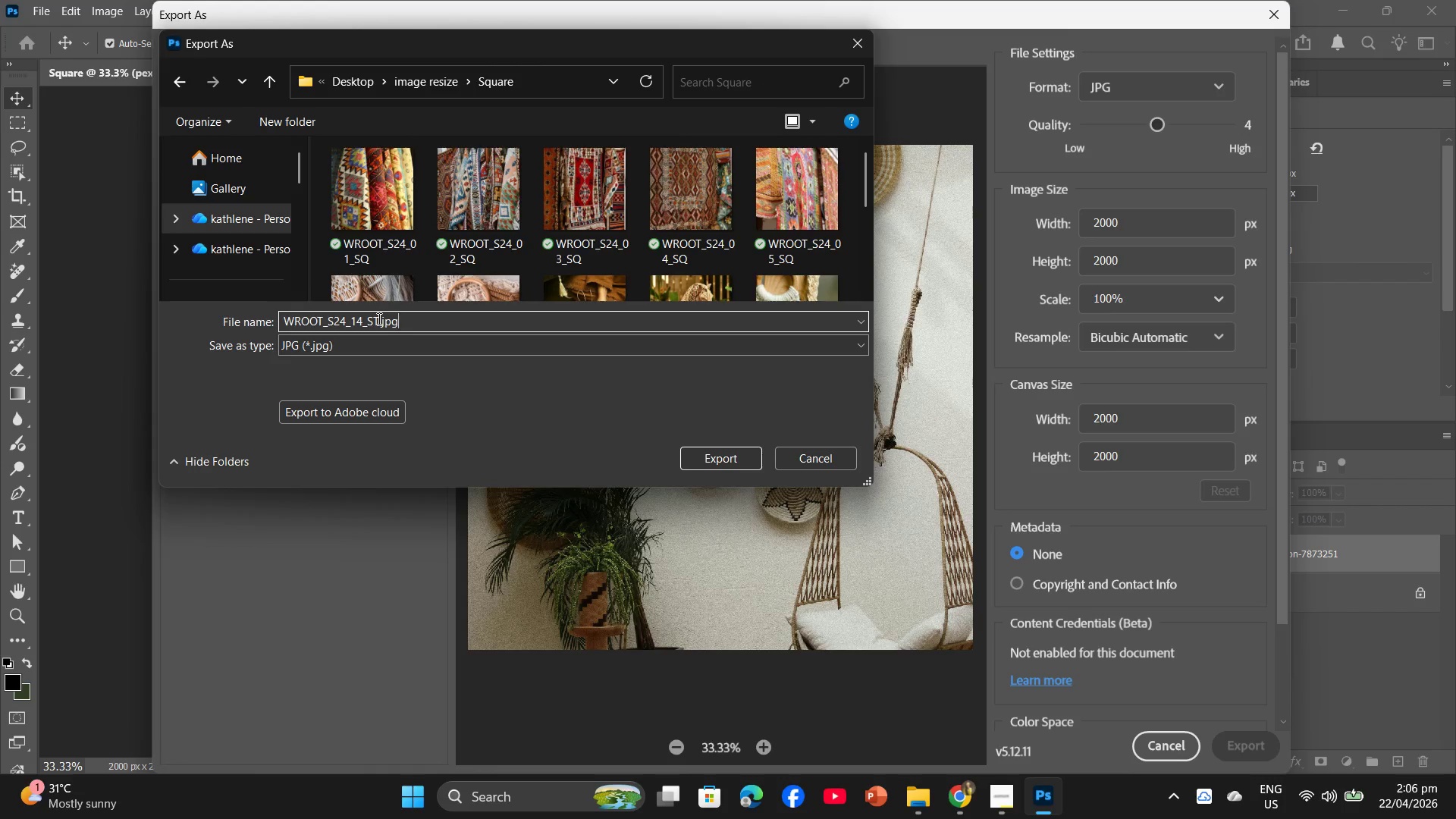 
left_click_drag(start_coordinate=[378, 318], to_coordinate=[373, 318])
 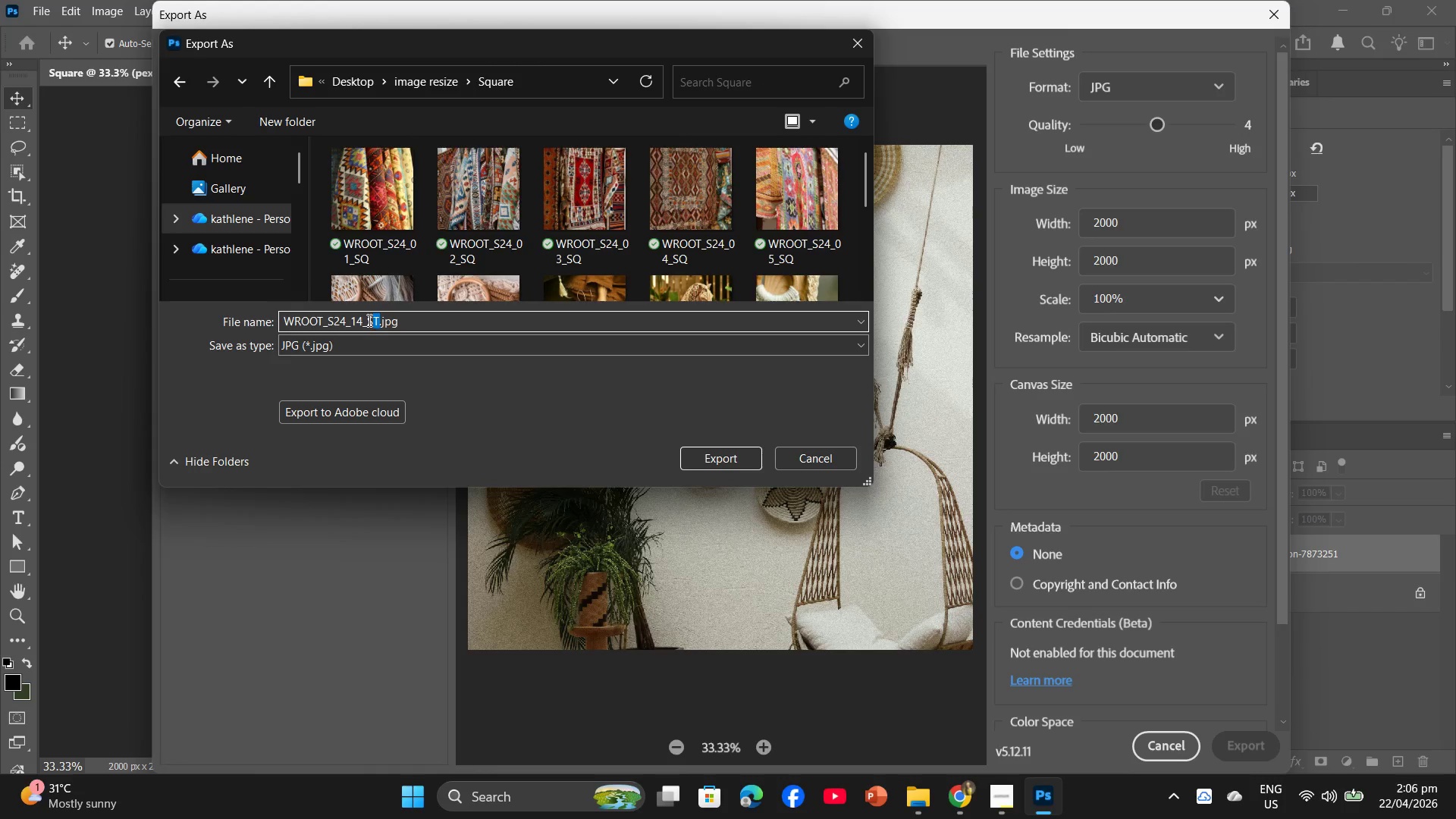 
key(Q)
 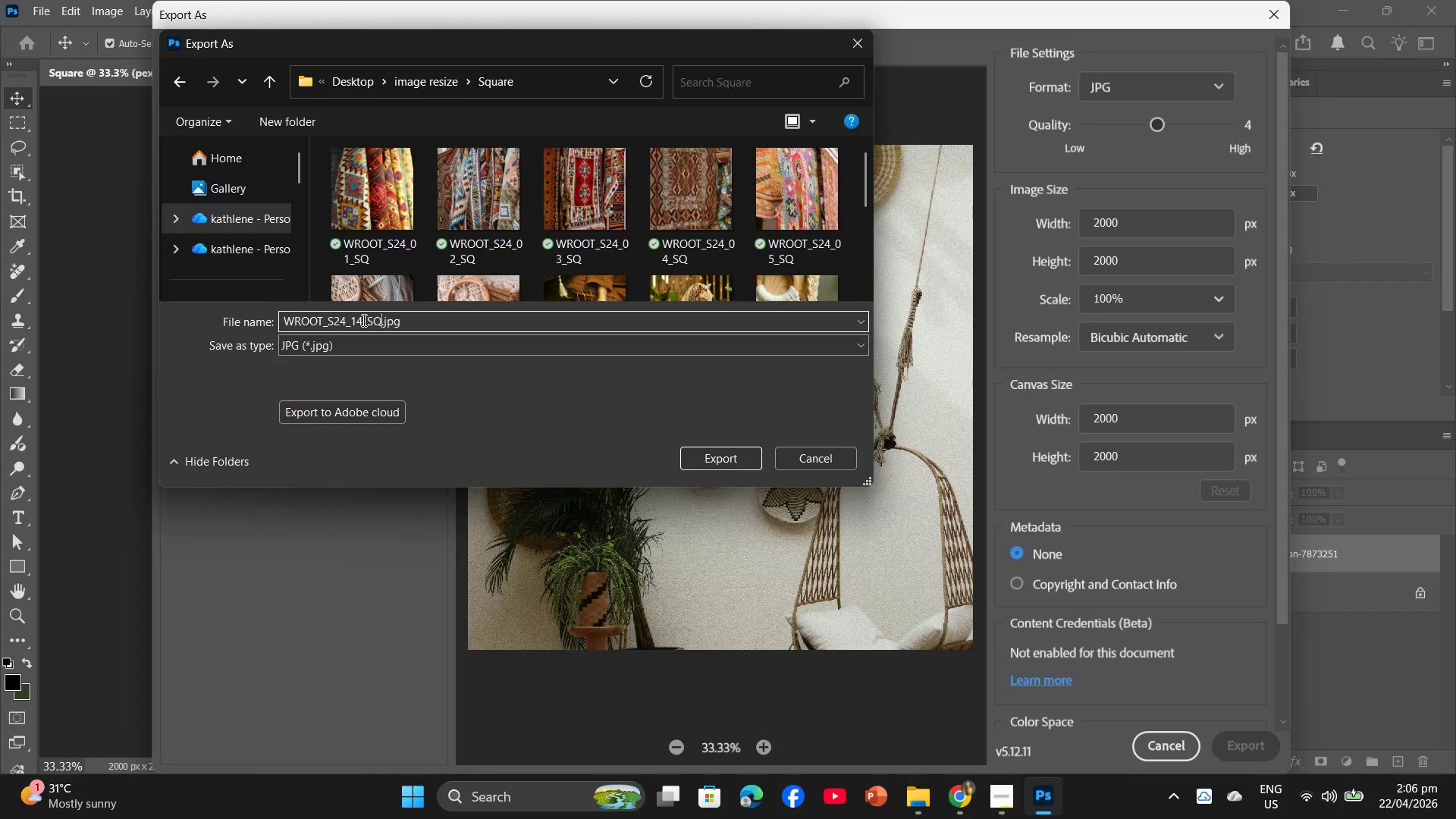 
left_click_drag(start_coordinate=[360, 320], to_coordinate=[355, 320])
 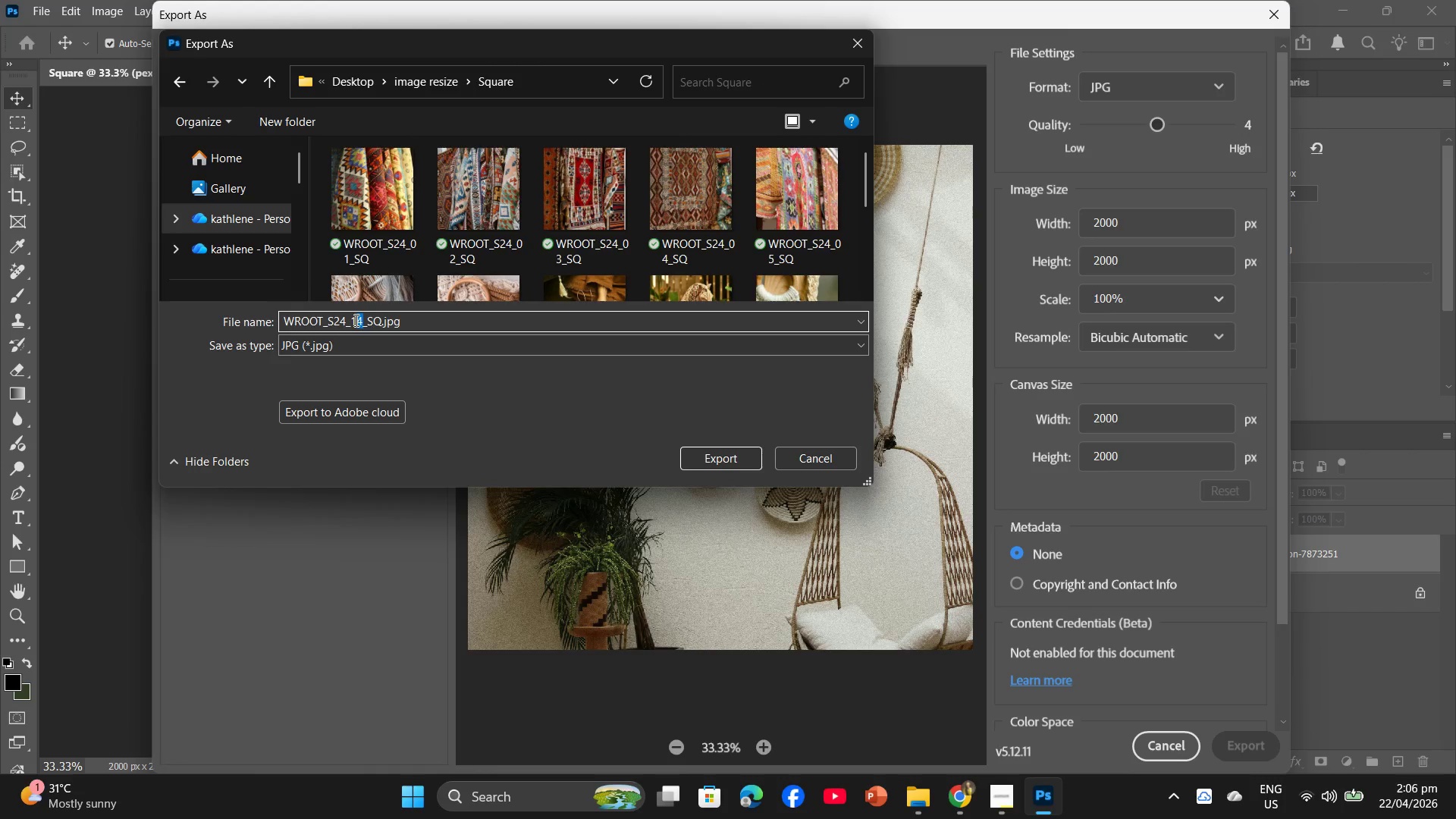 
key(5)
 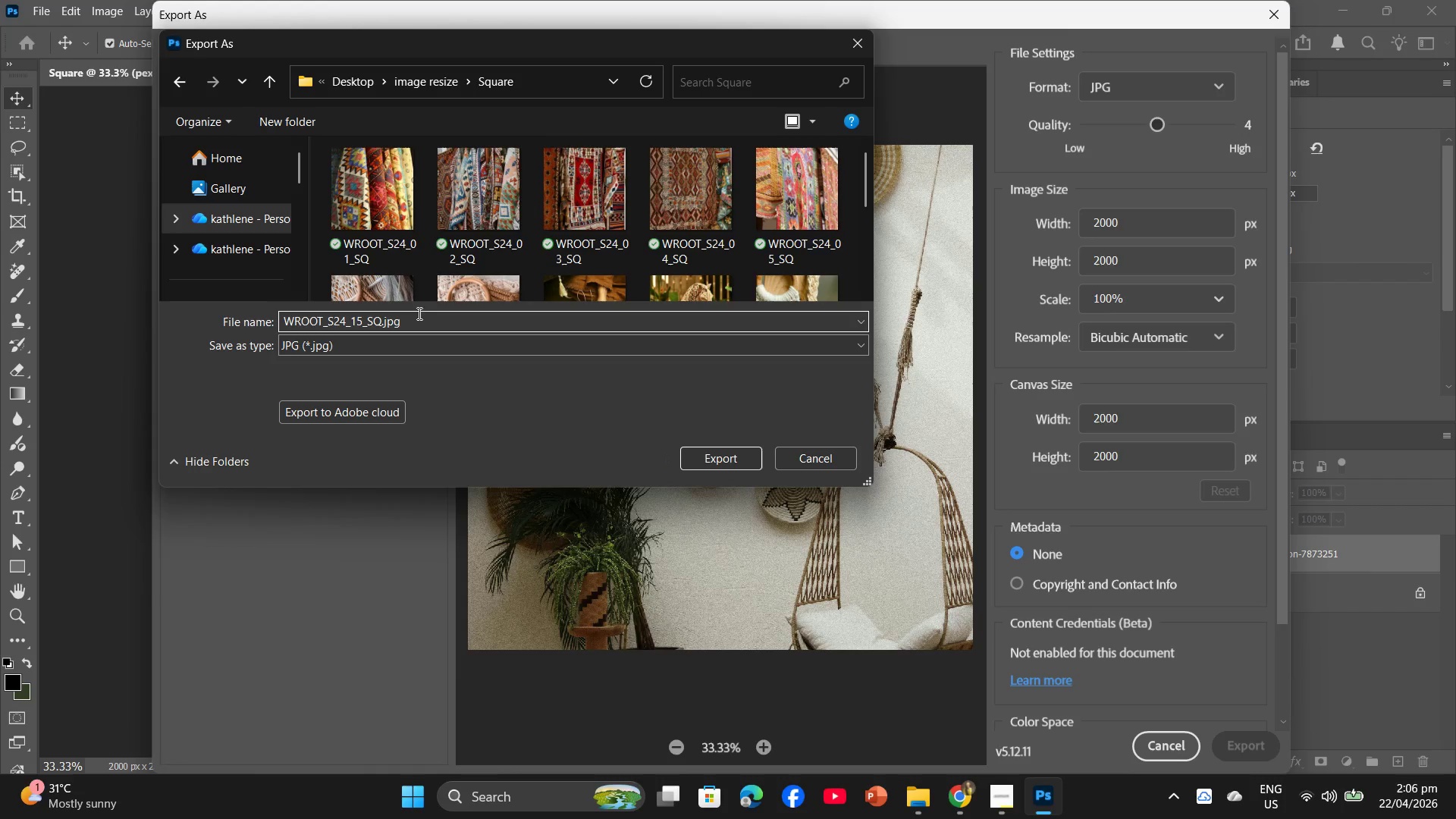 
left_click_drag(start_coordinate=[412, 322], to_coordinate=[278, 325])
 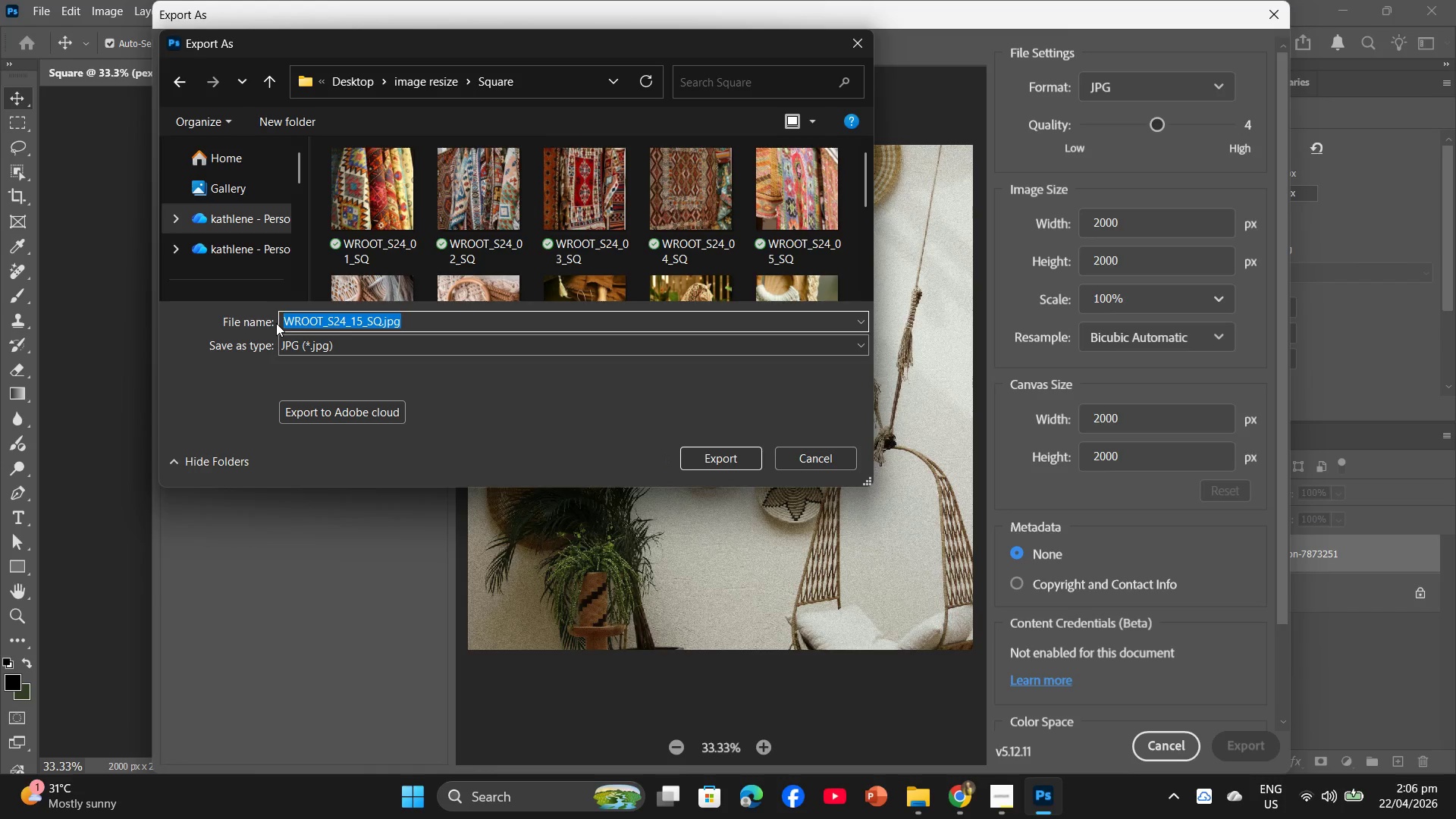 
key(Control+C)
 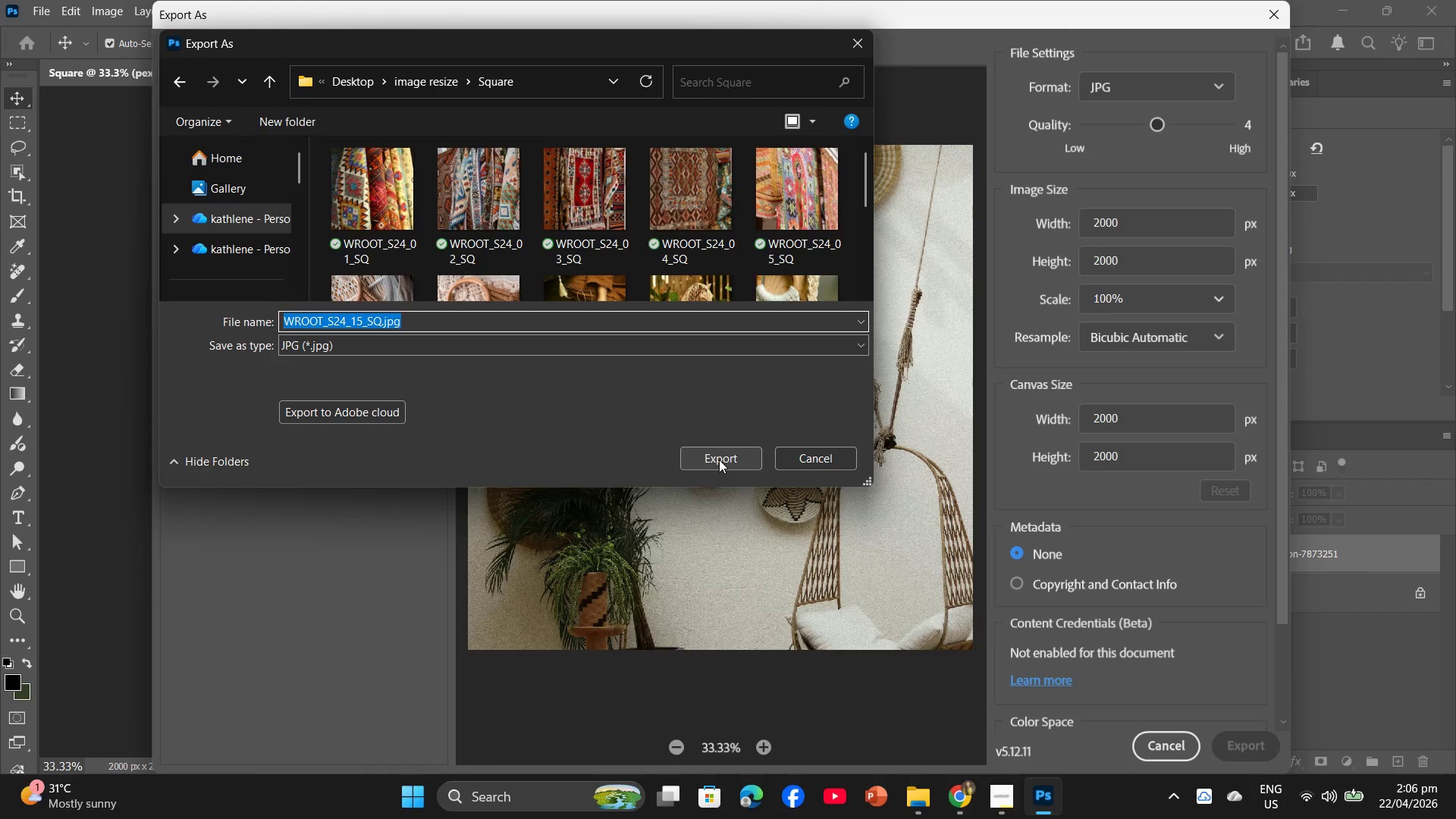 
left_click([719, 460])
 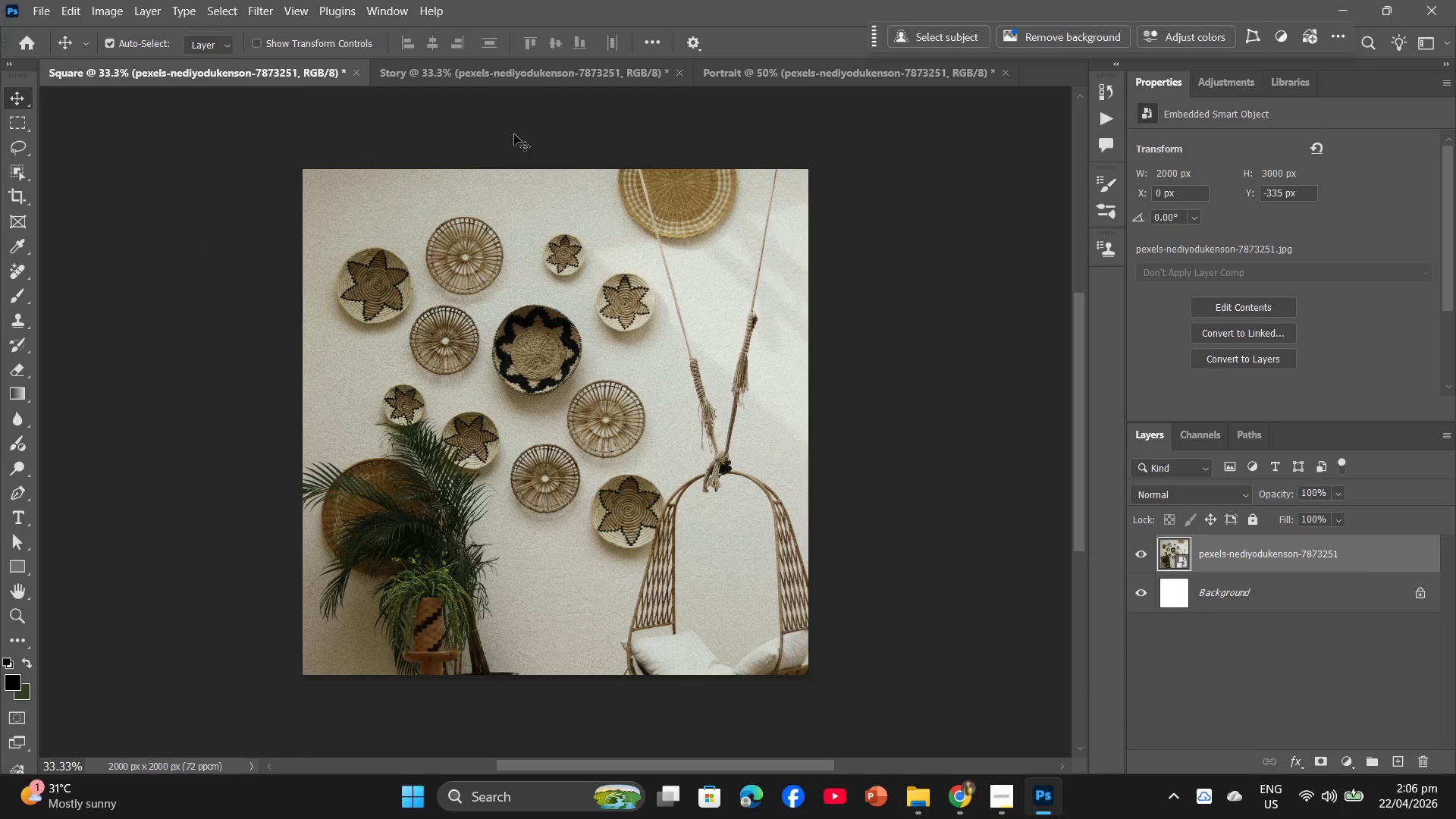 
left_click([504, 81])
 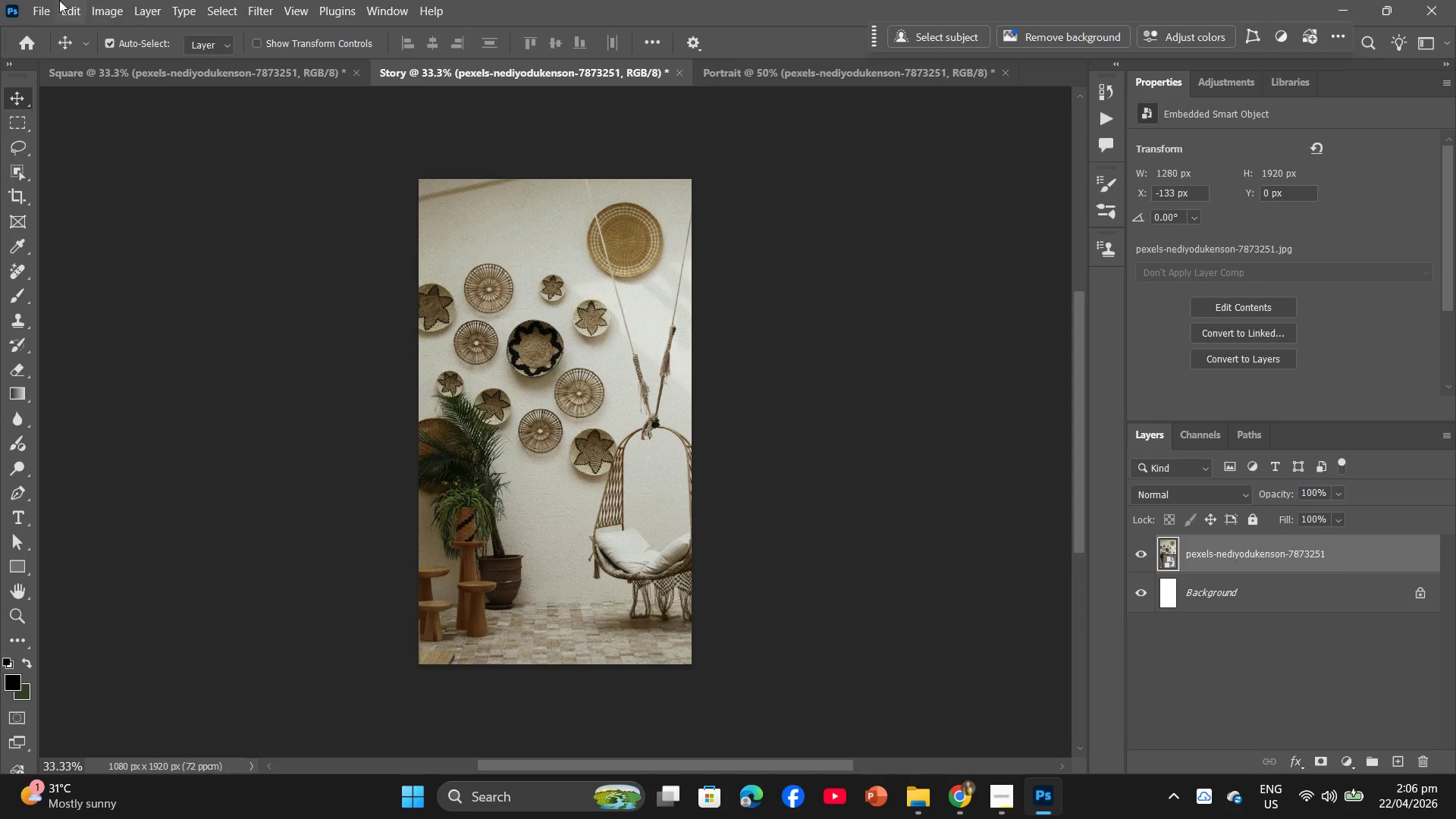 
left_click([42, 0])
 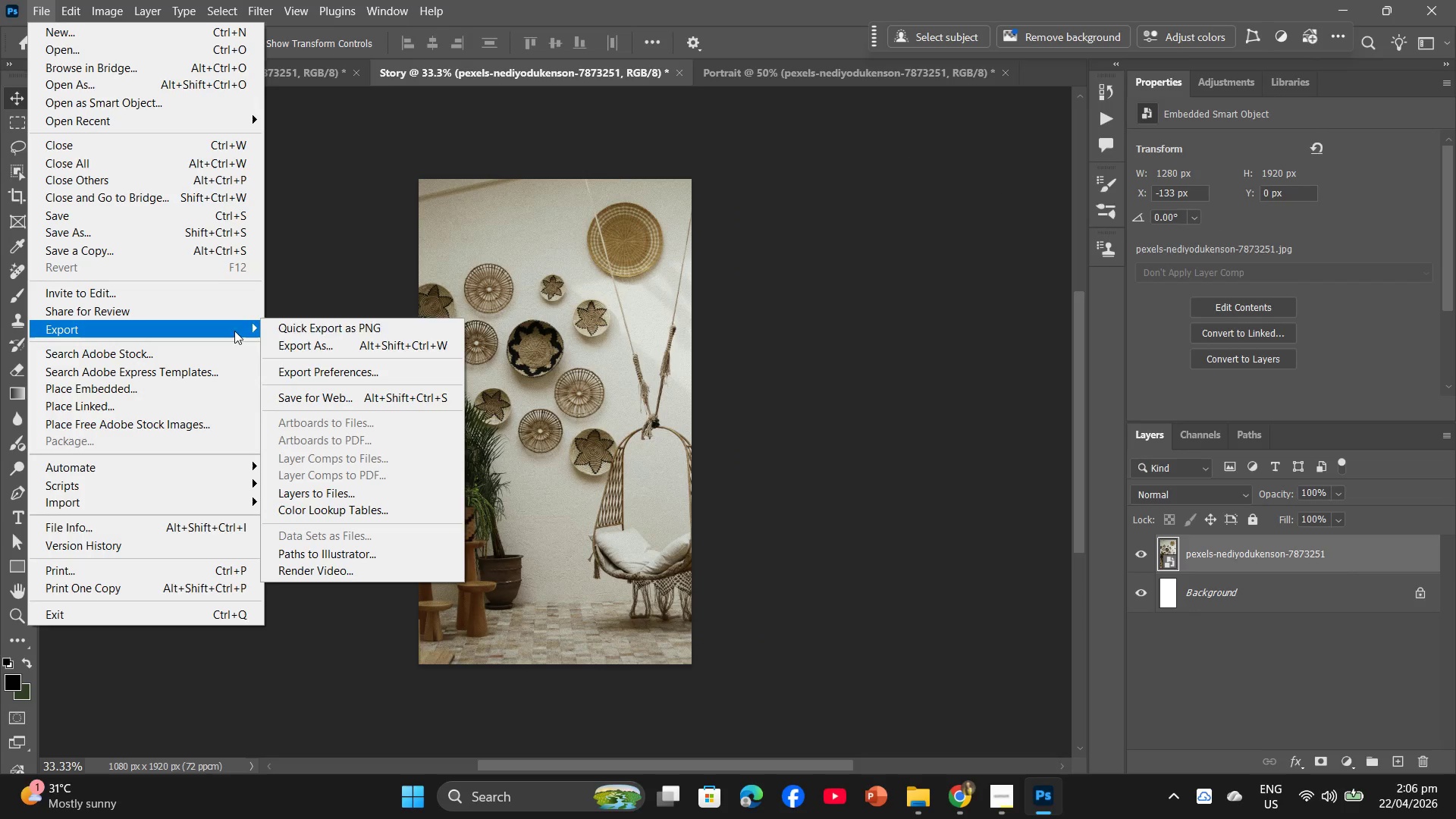 
left_click([309, 344])
 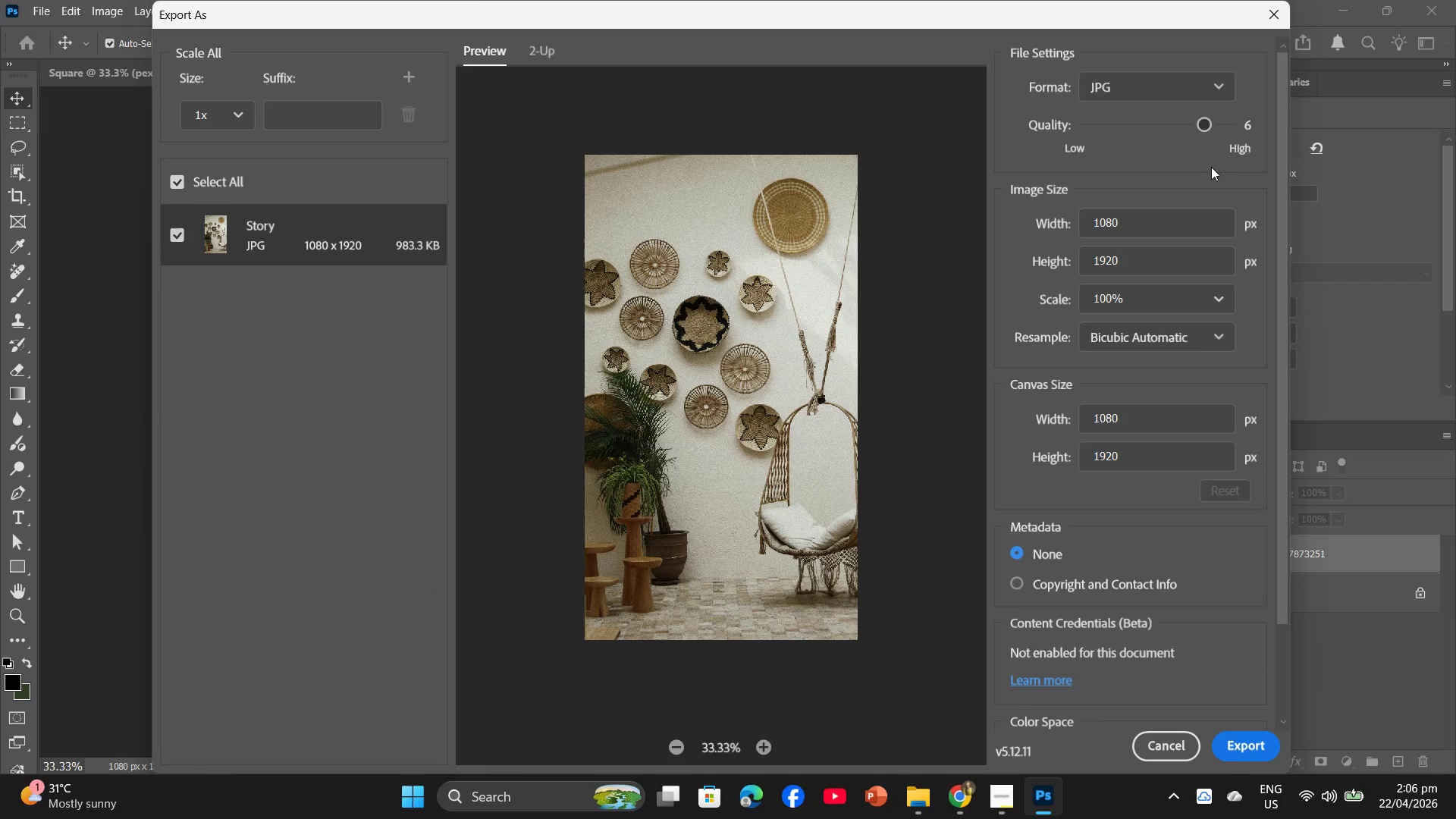 
left_click_drag(start_coordinate=[1205, 125], to_coordinate=[1188, 127])
 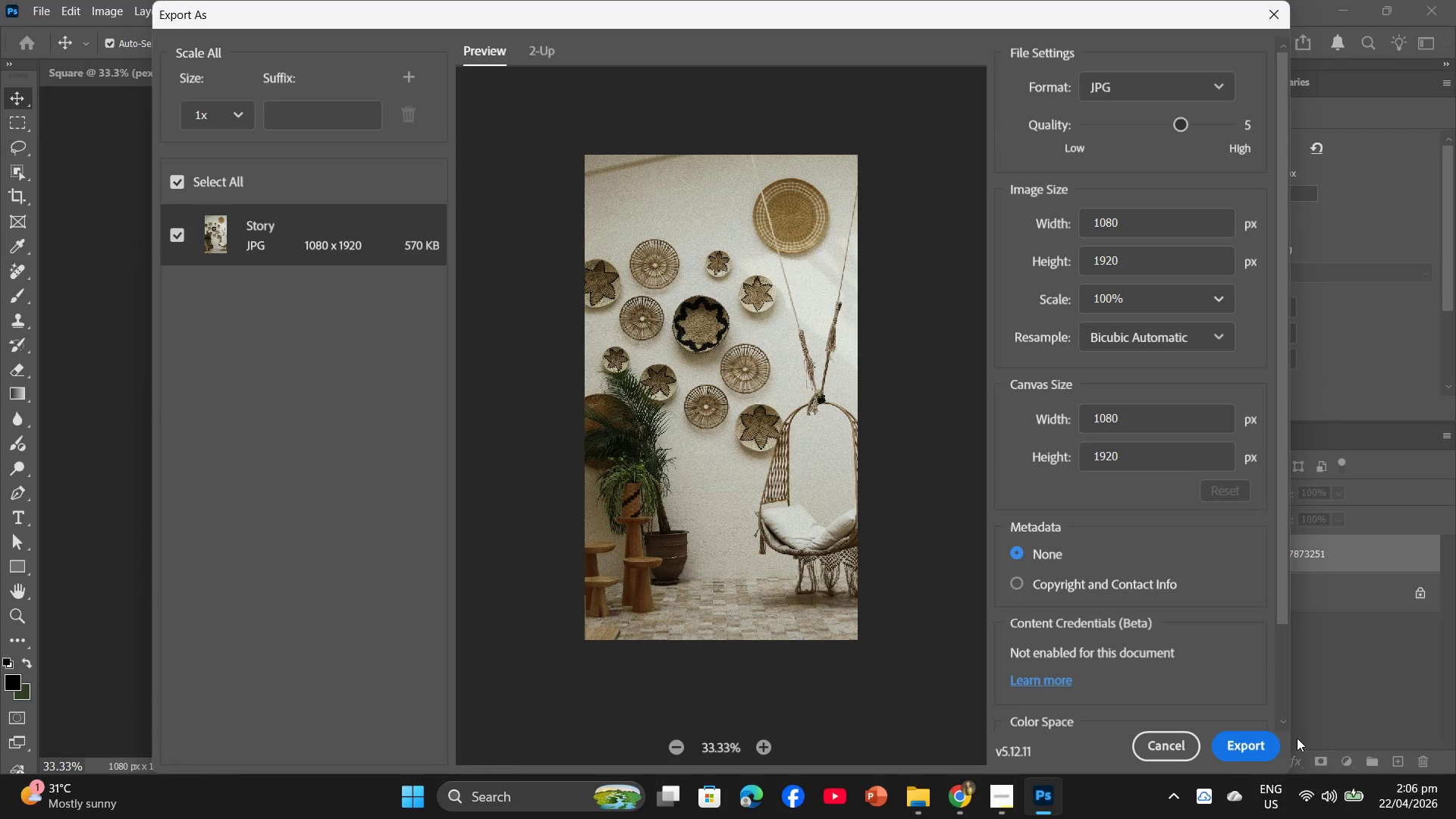 
left_click([1241, 749])
 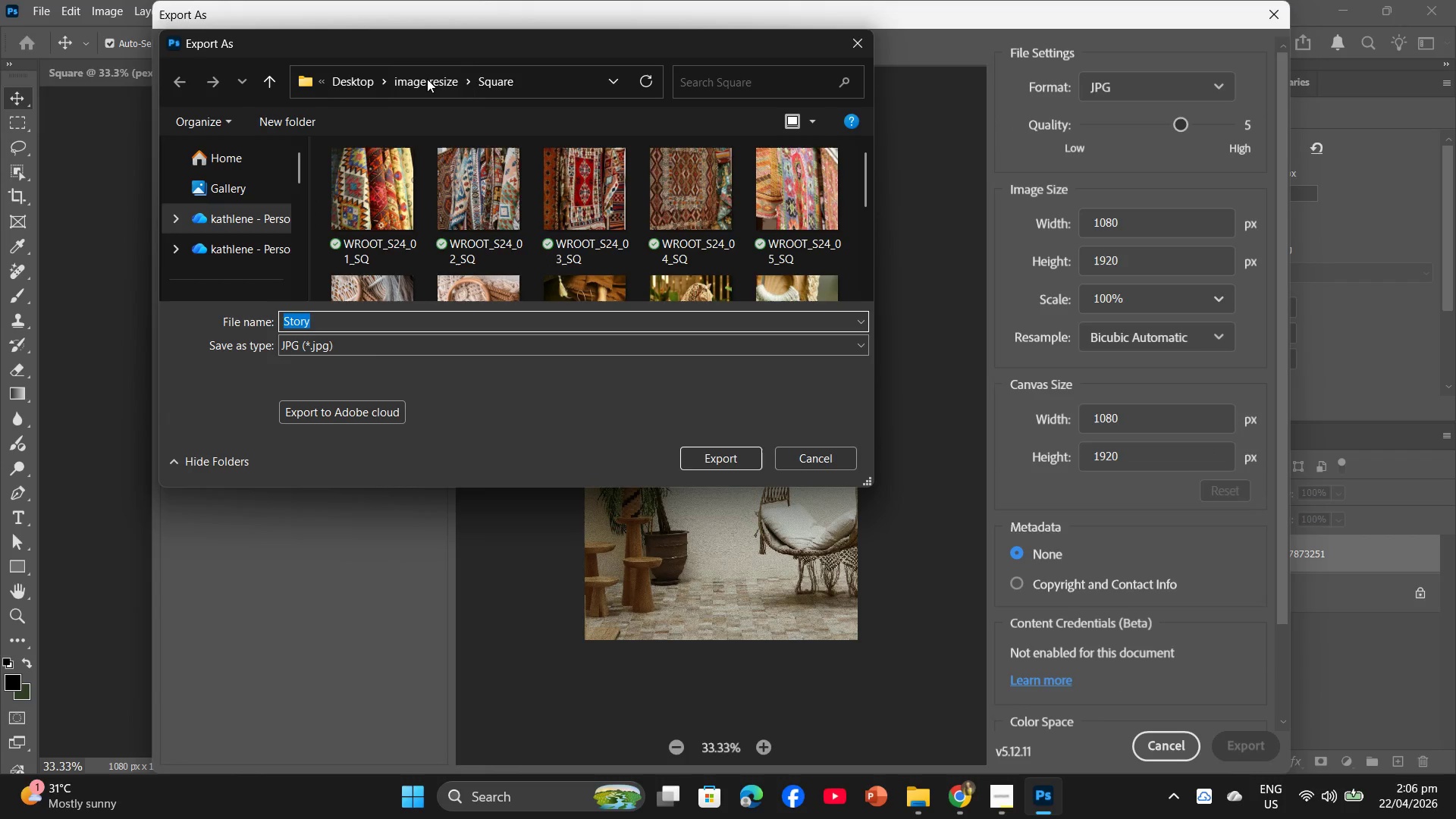 
left_click([428, 81])
 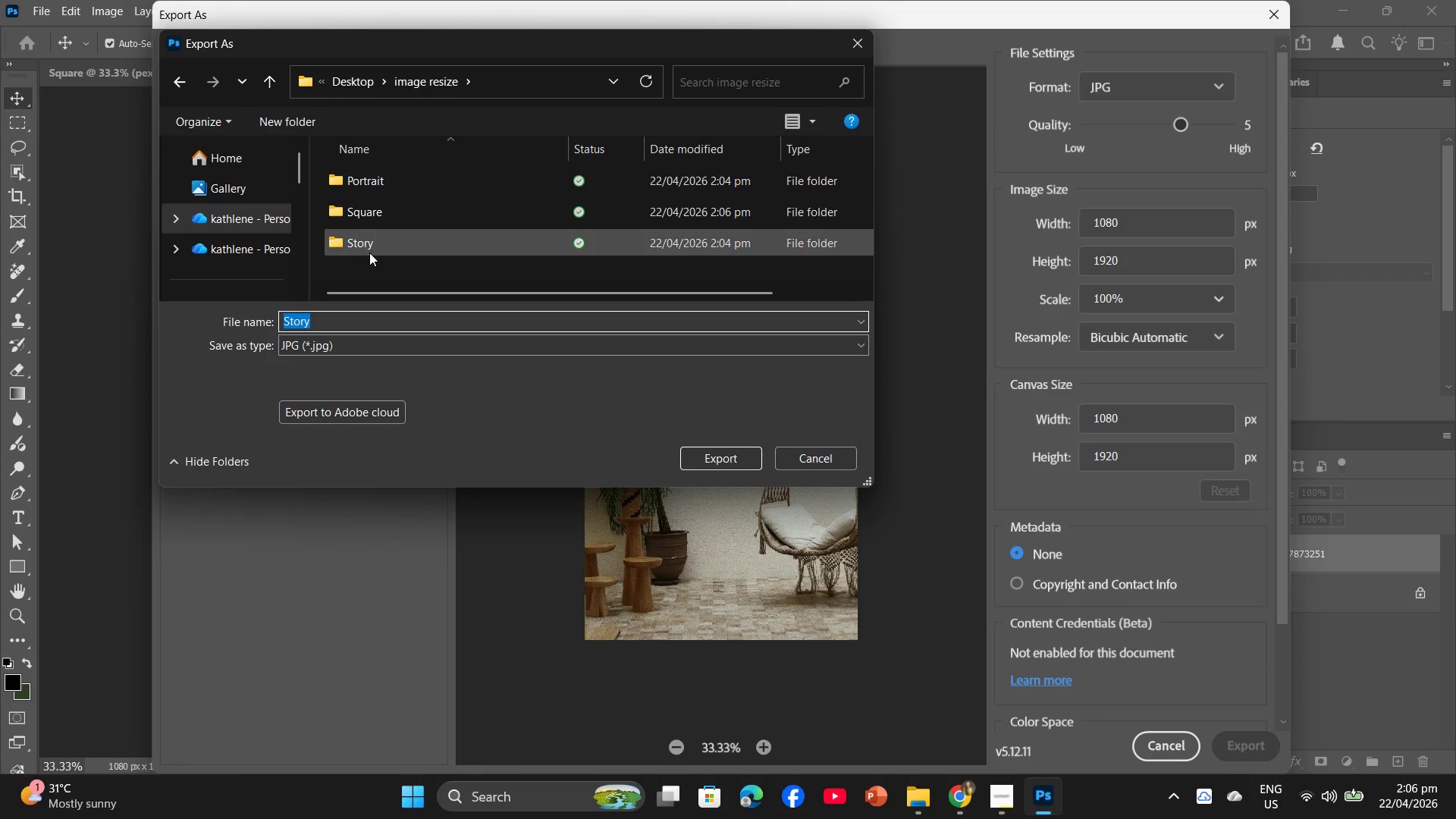 
double_click([377, 245])
 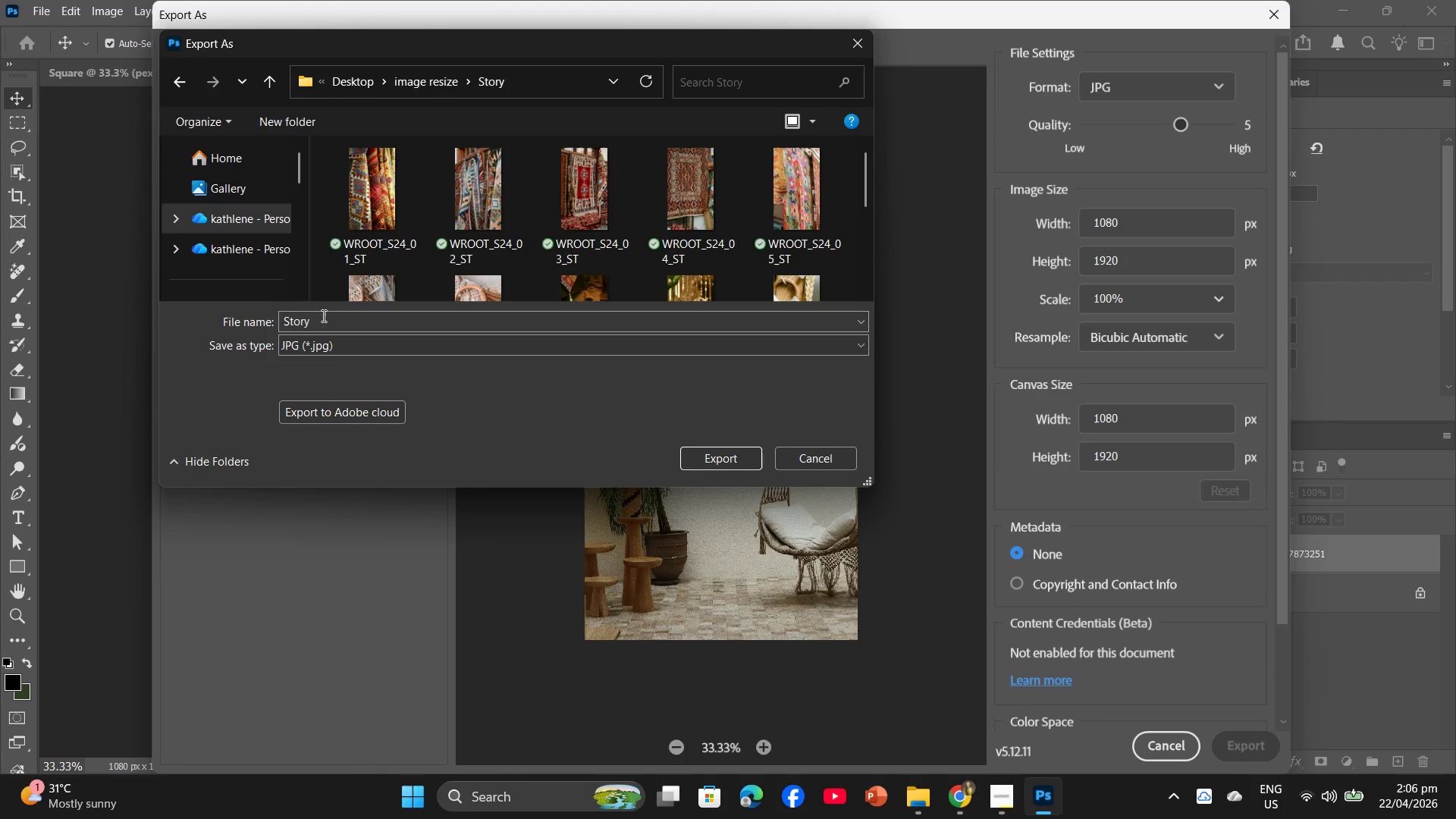 
left_click([320, 324])
 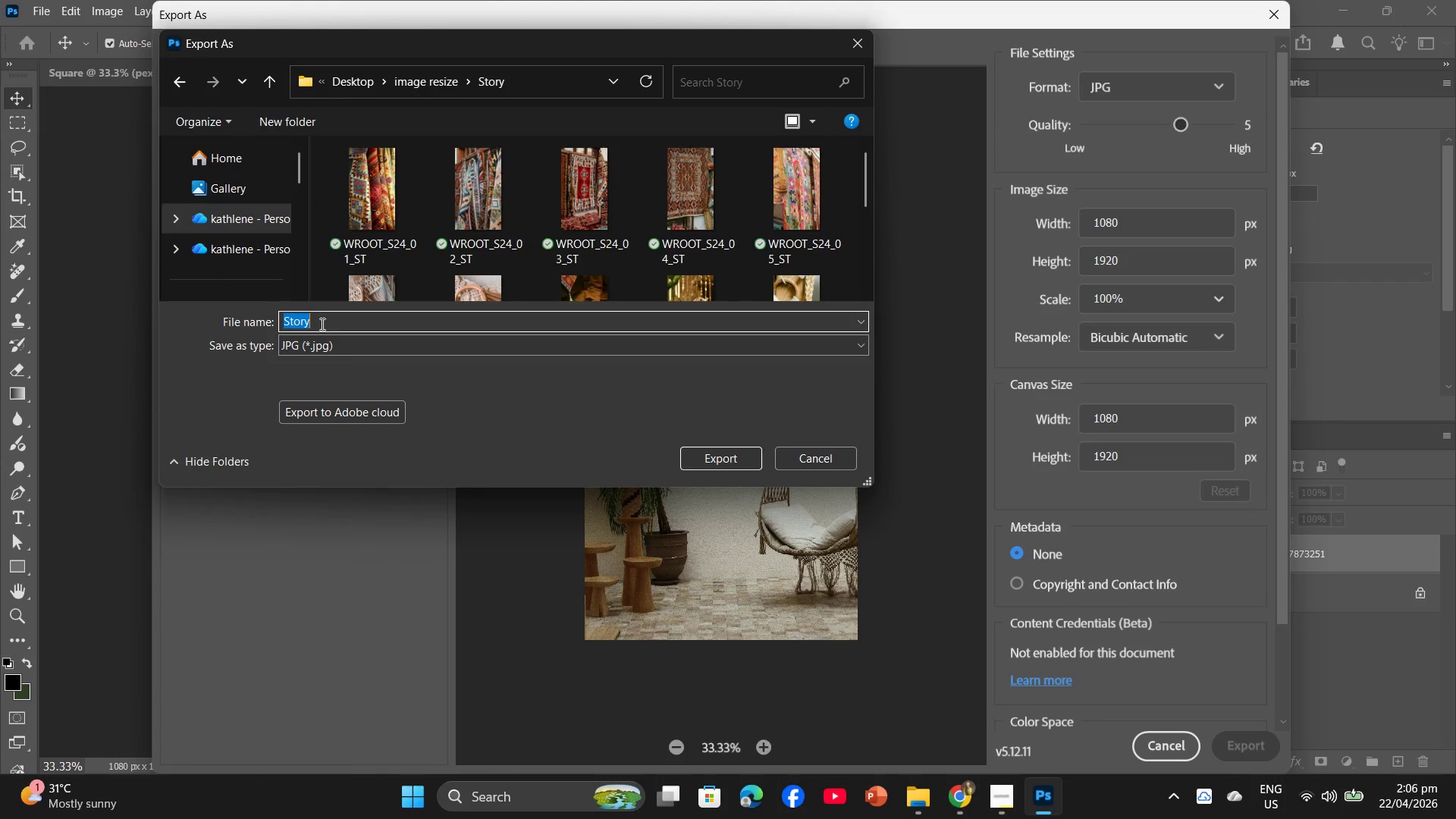 
key(Control+V)
 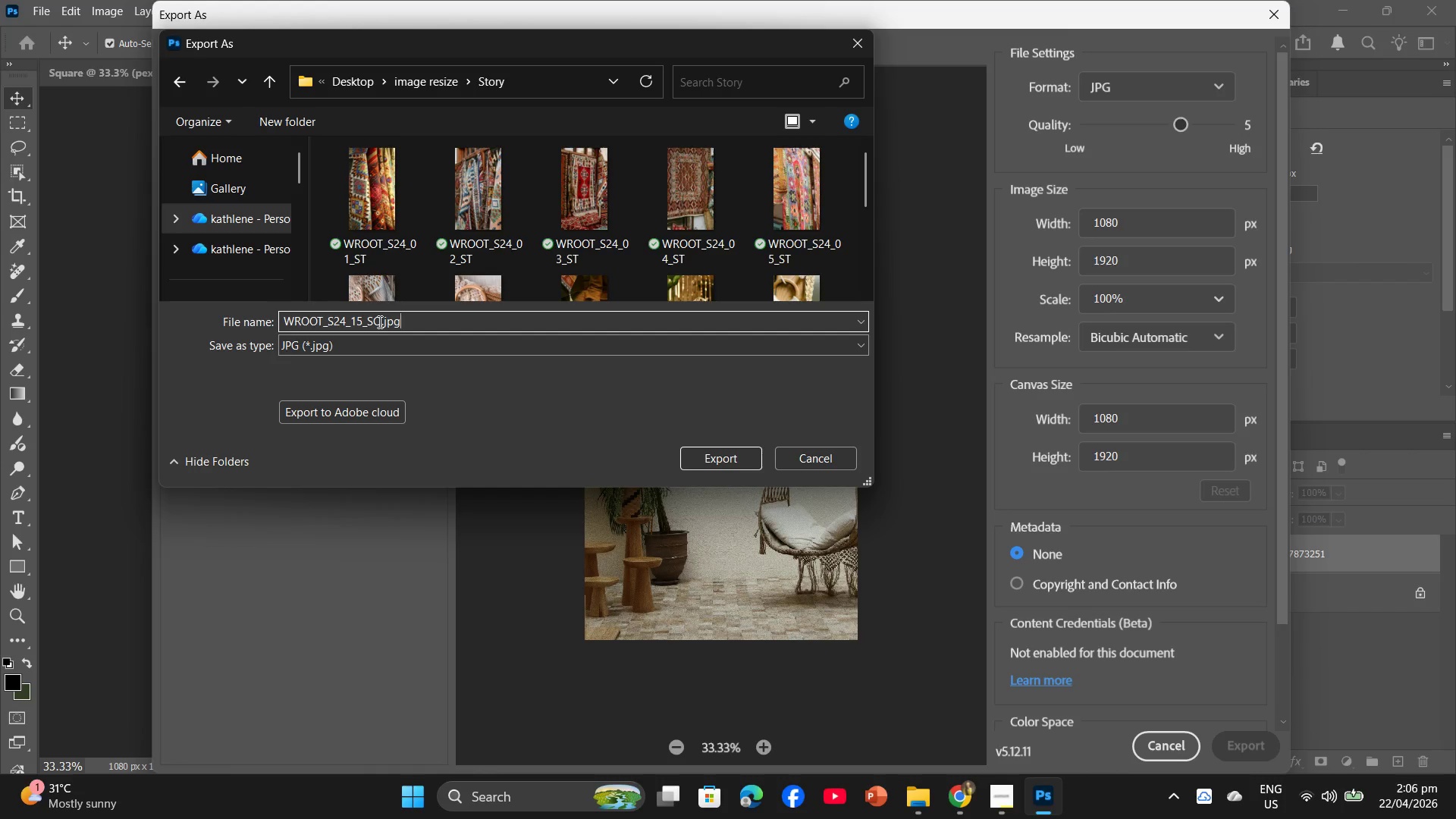 
left_click_drag(start_coordinate=[381, 323], to_coordinate=[371, 325])
 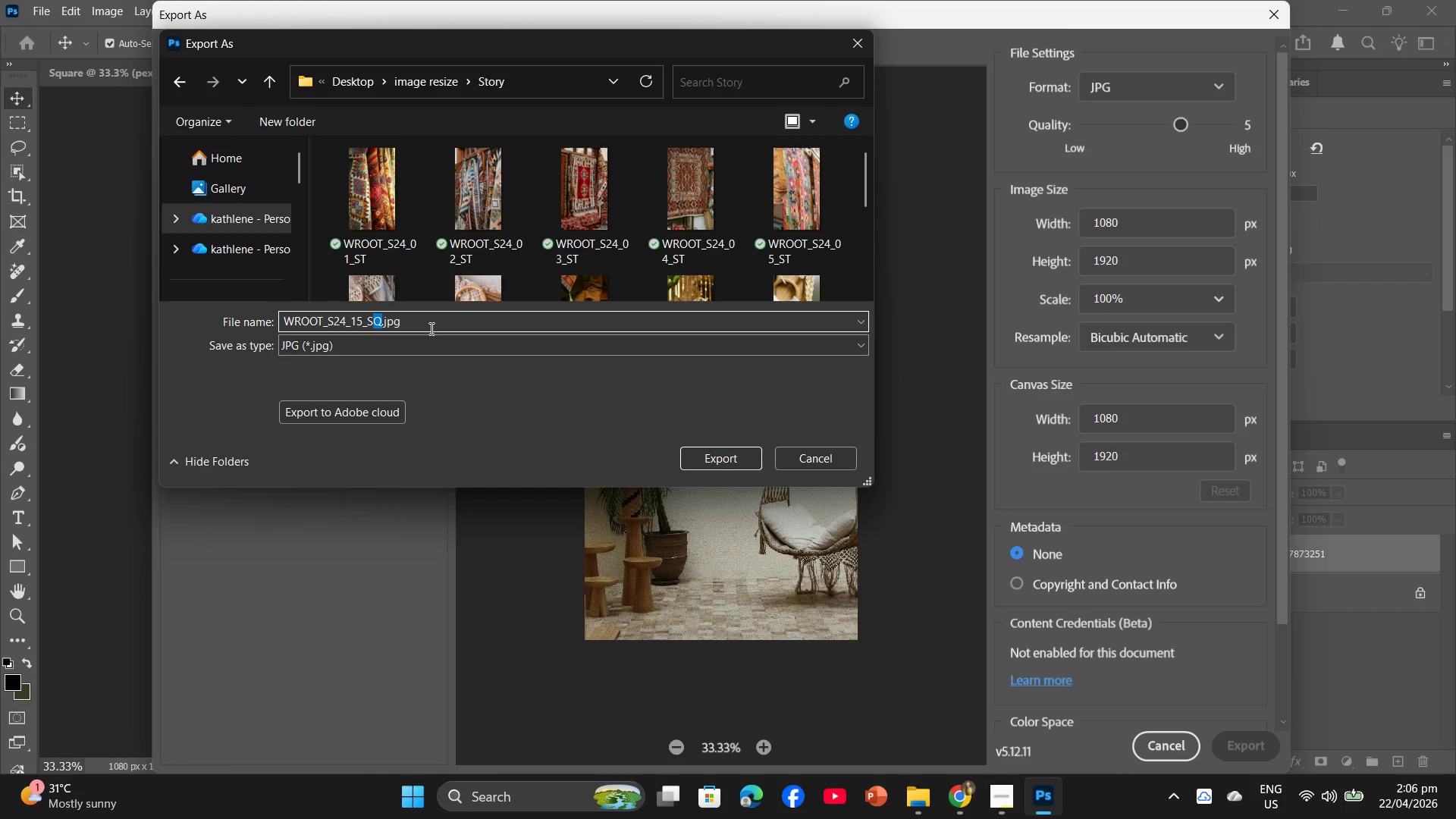 
key(T)
 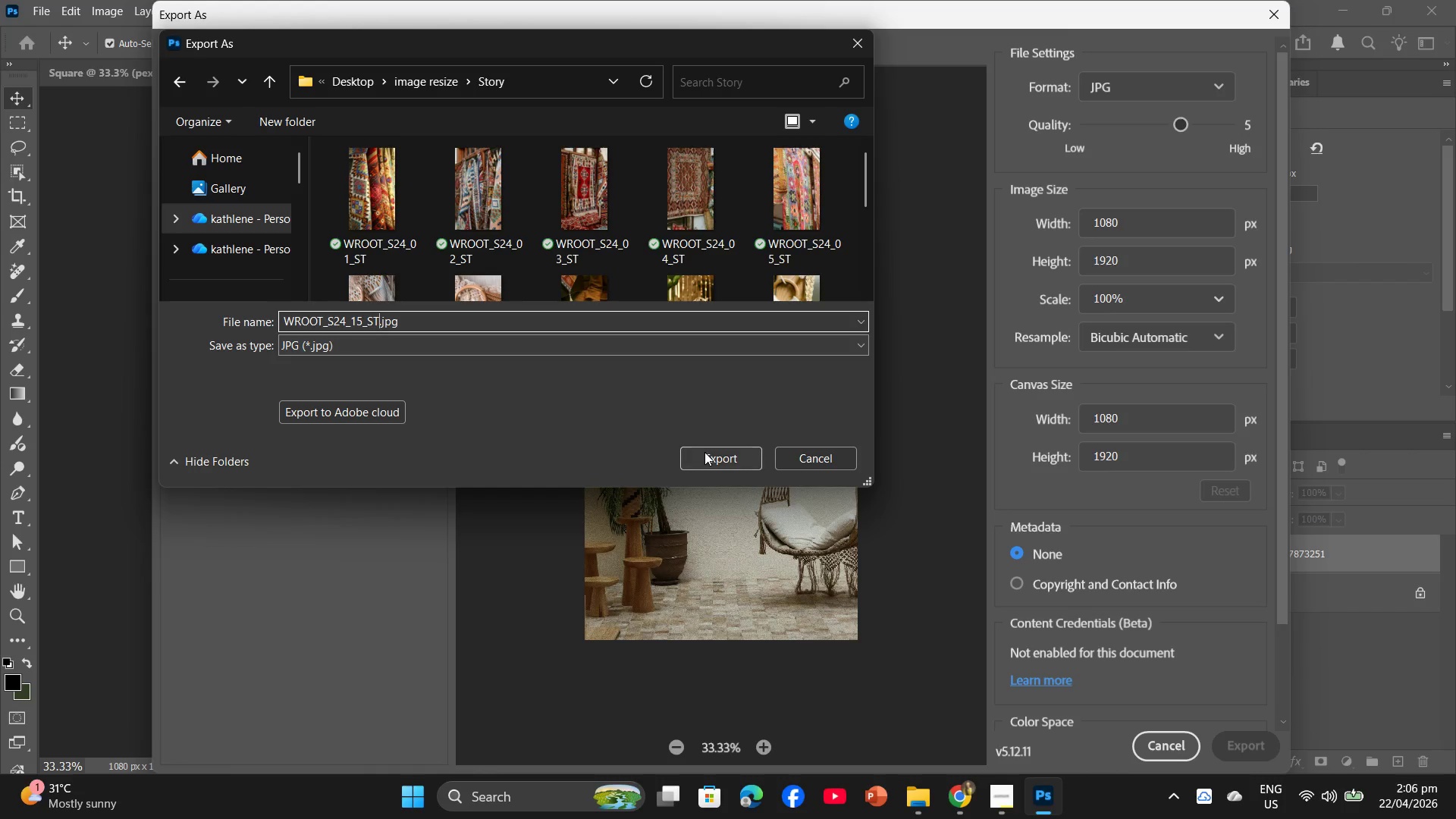 
left_click([704, 452])
 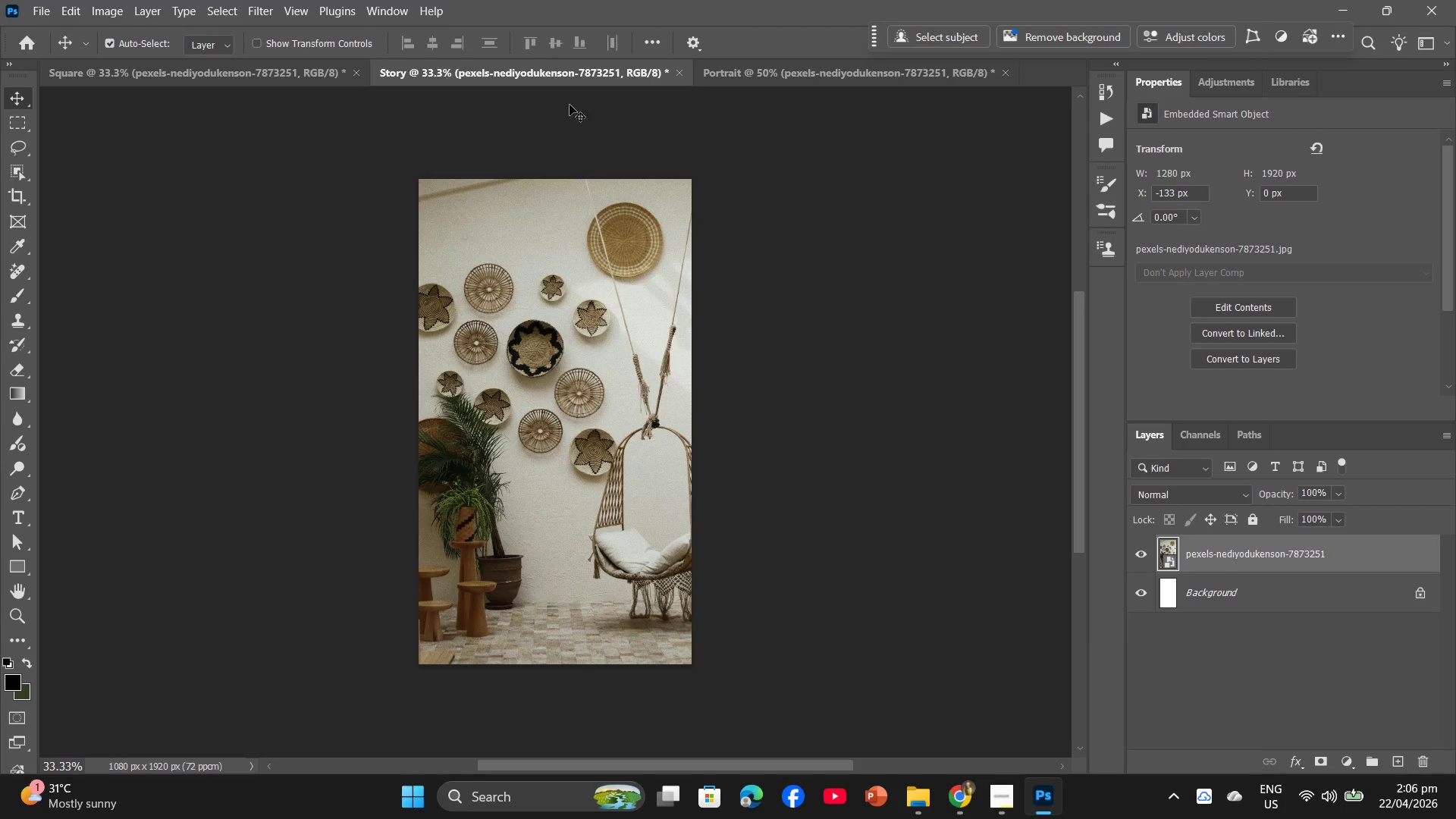 
left_click([777, 71])
 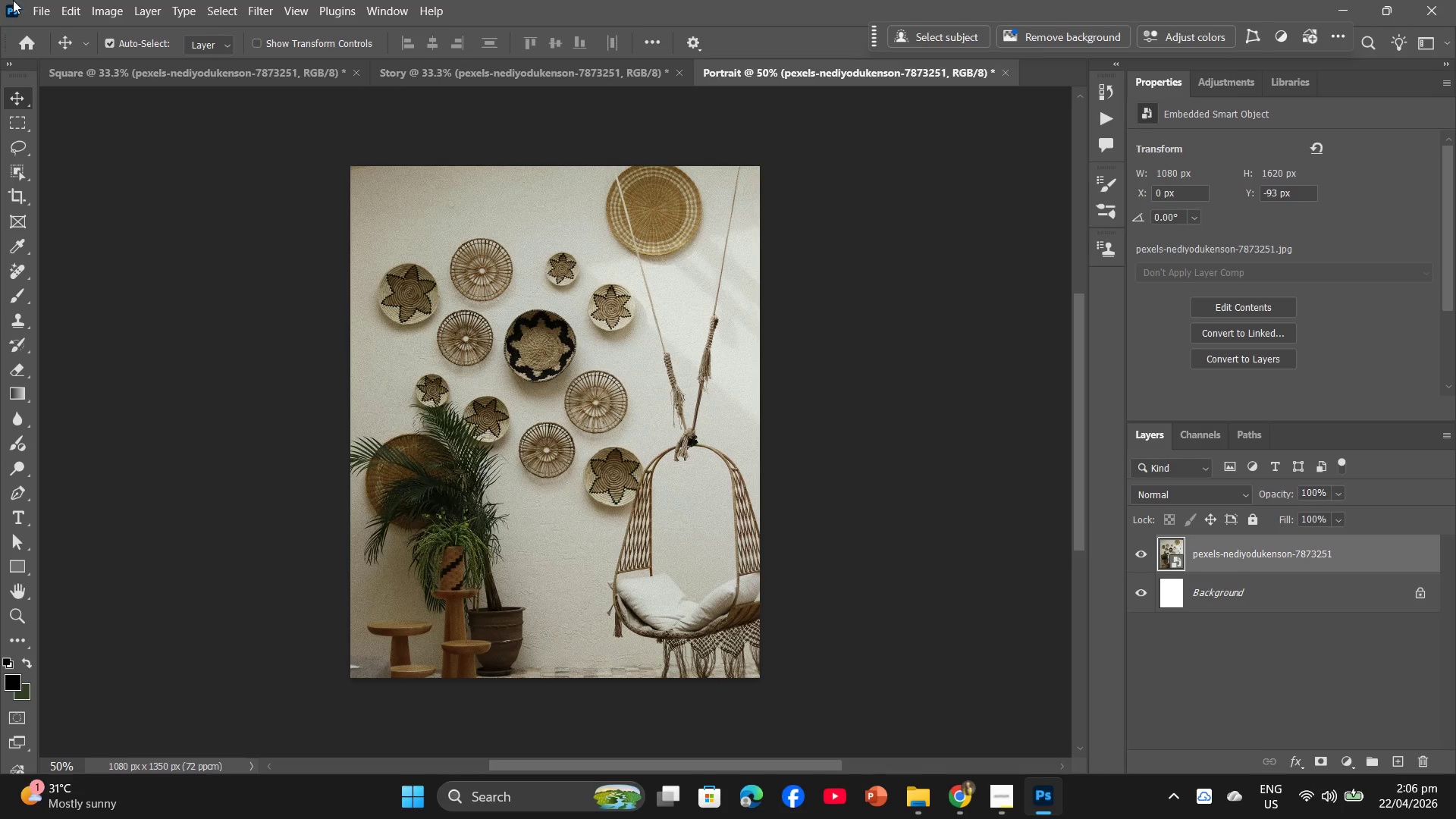 
left_click([38, 0])
 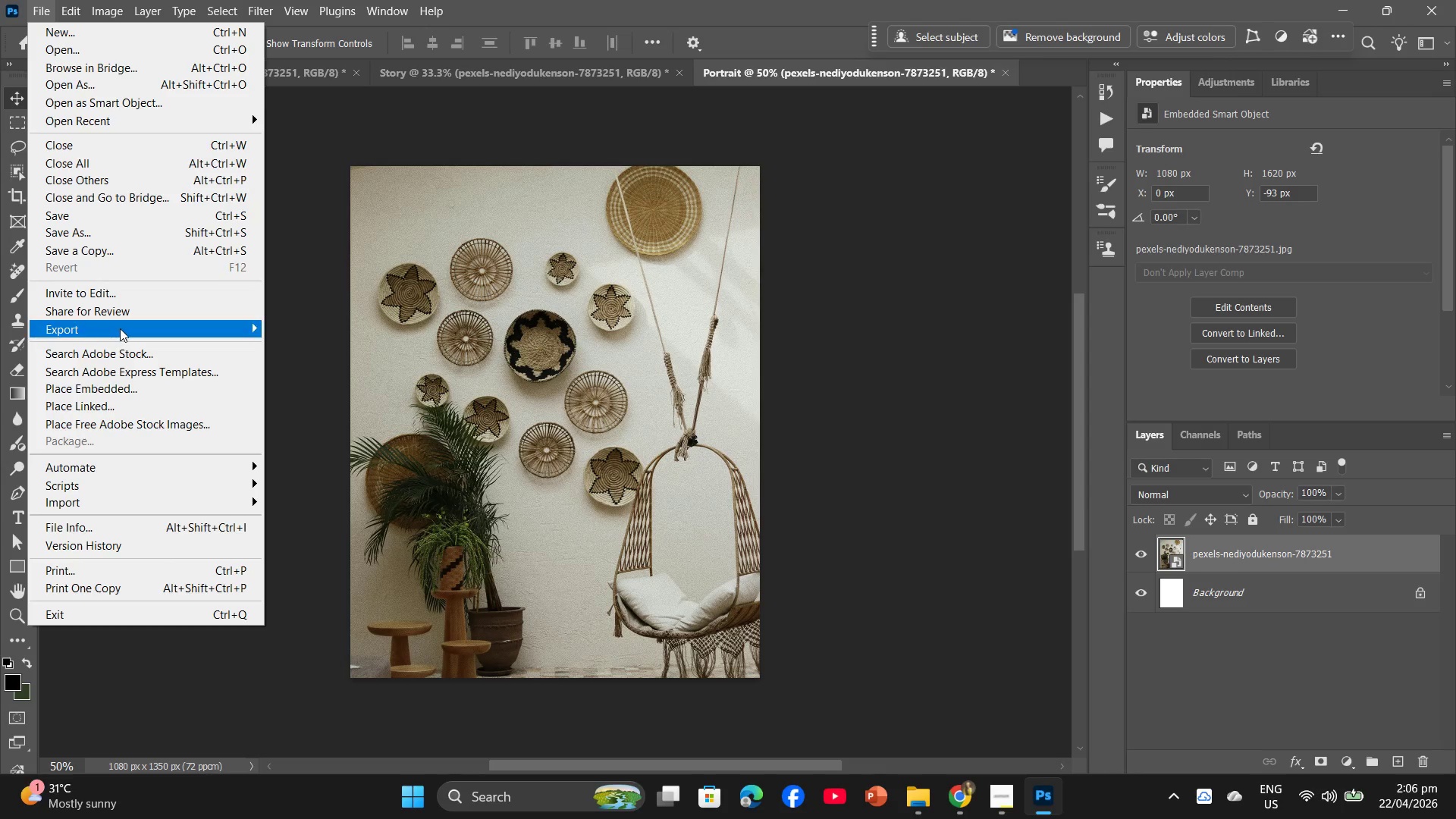 
left_click_drag(start_coordinate=[121, 328], to_coordinate=[128, 328])
 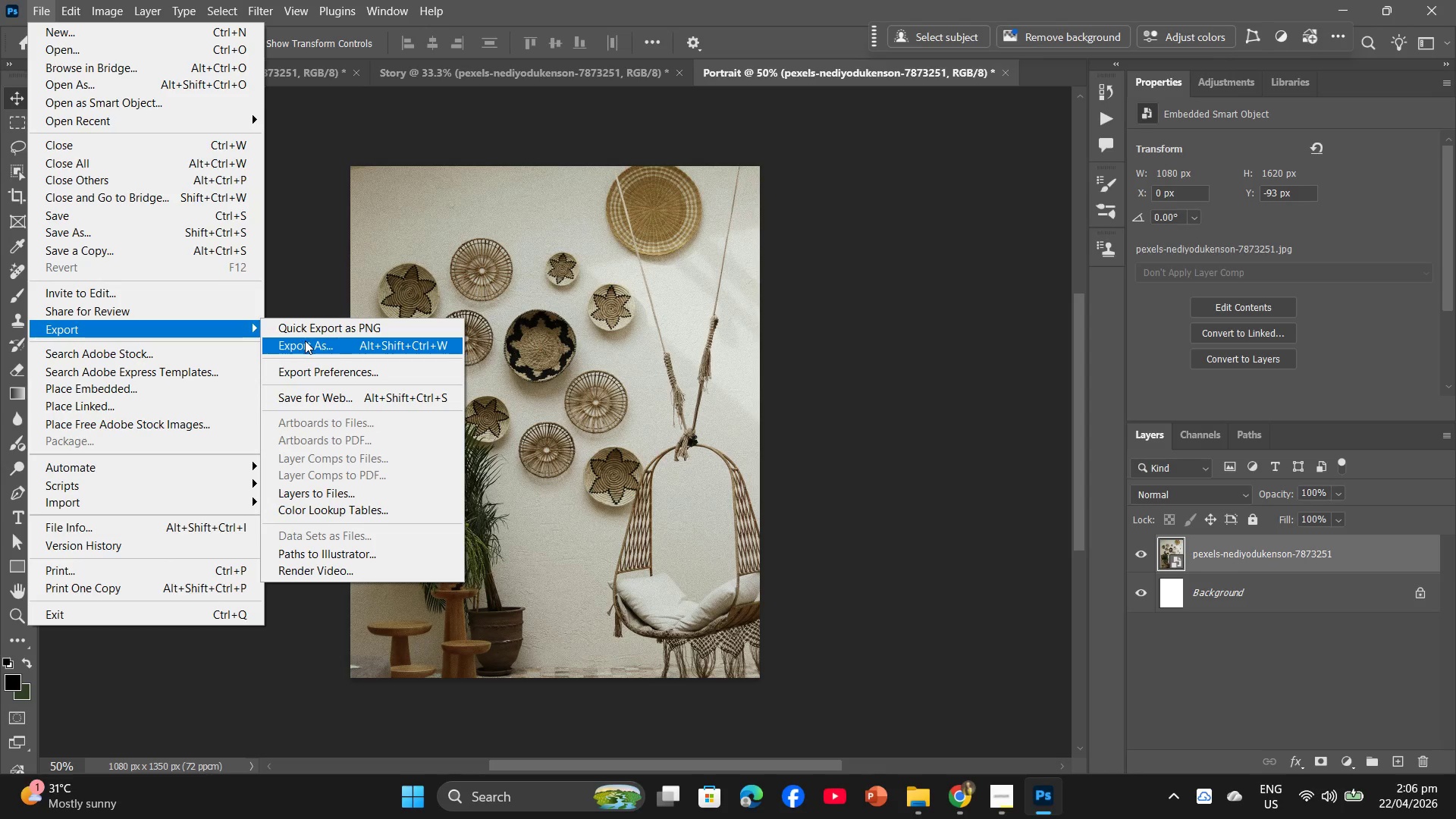 
left_click([305, 340])